 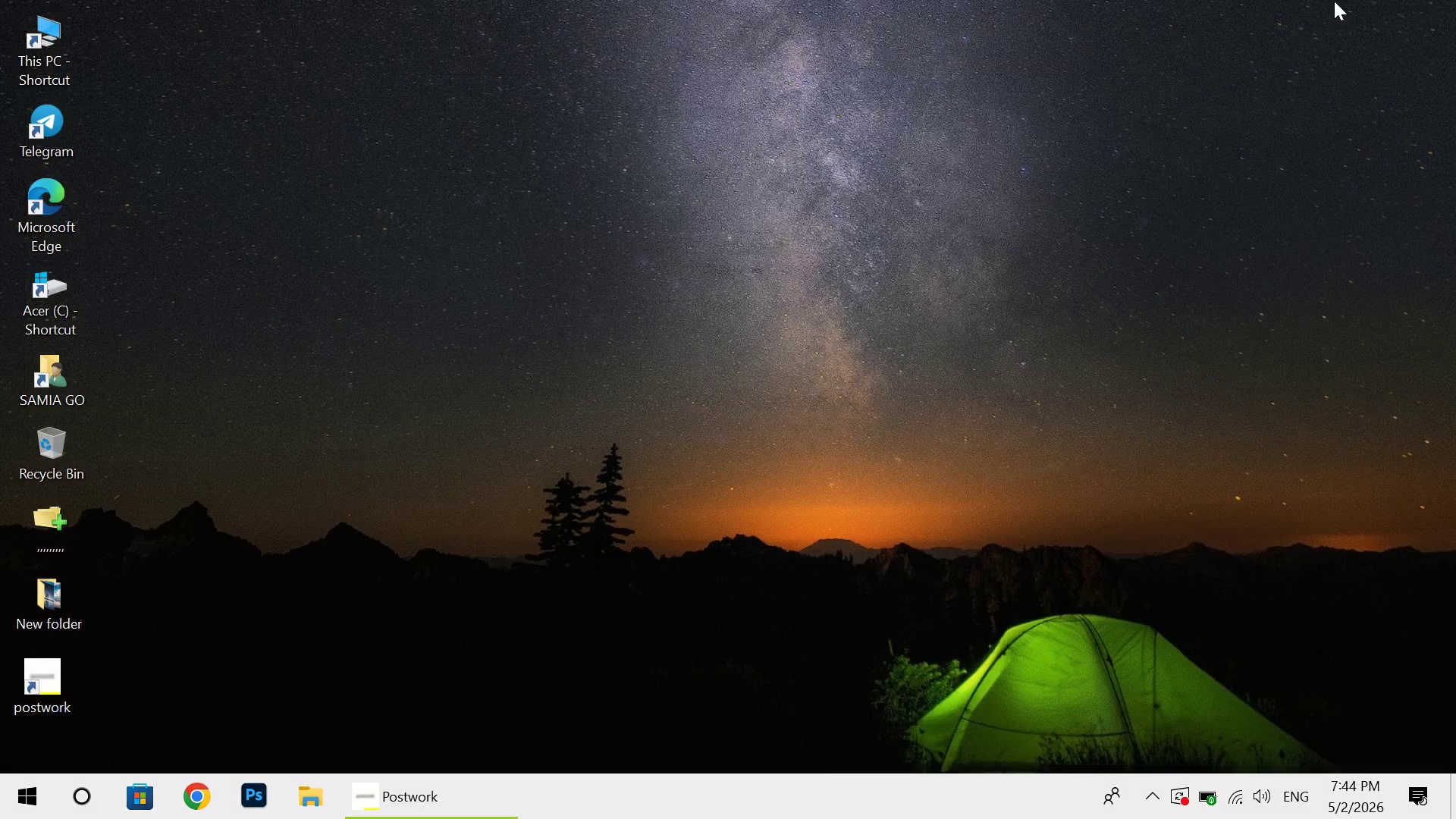 
double_click([70, 212])
 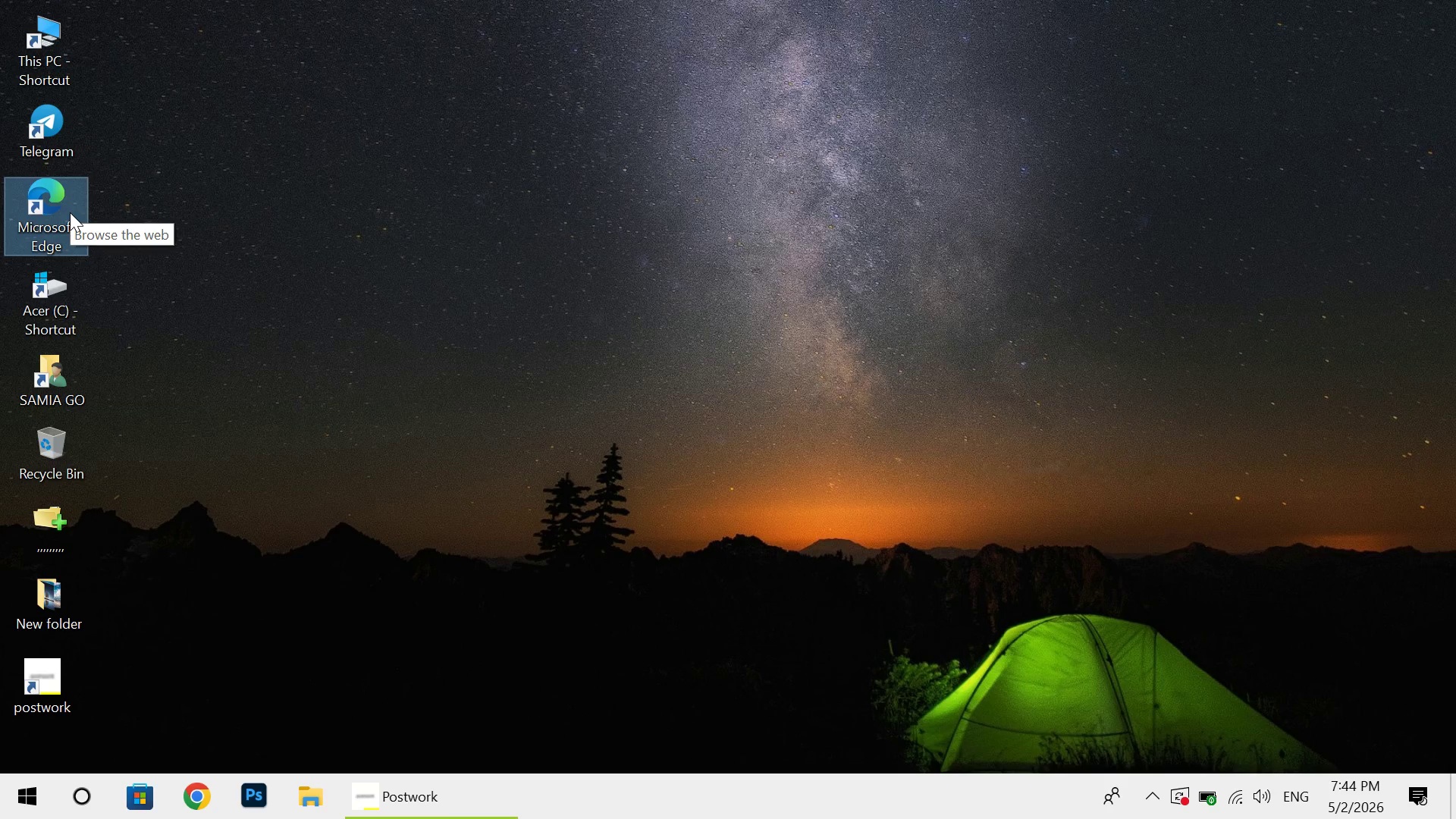 
wait(20.66)
 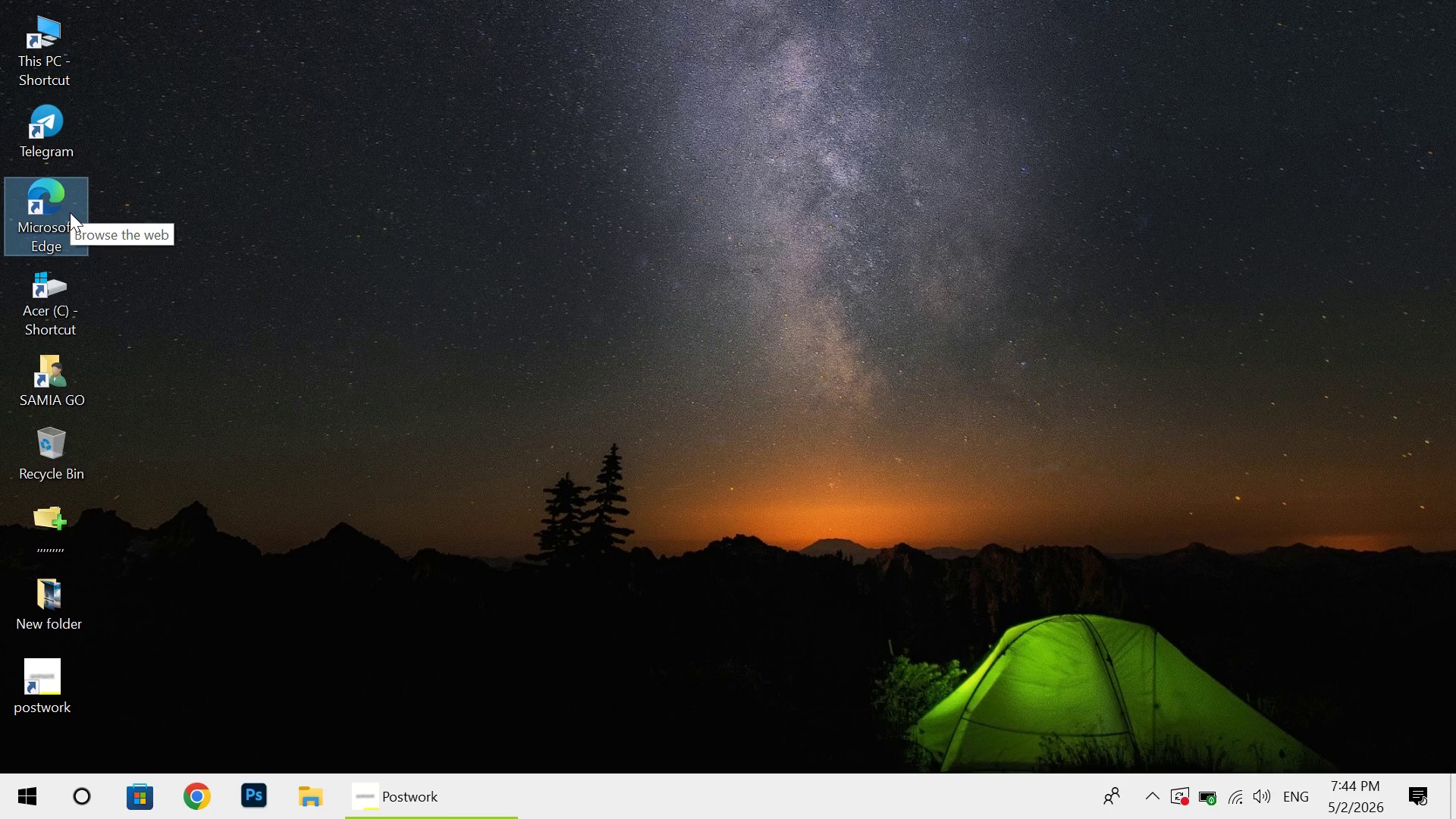 
right_click([400, 210])
 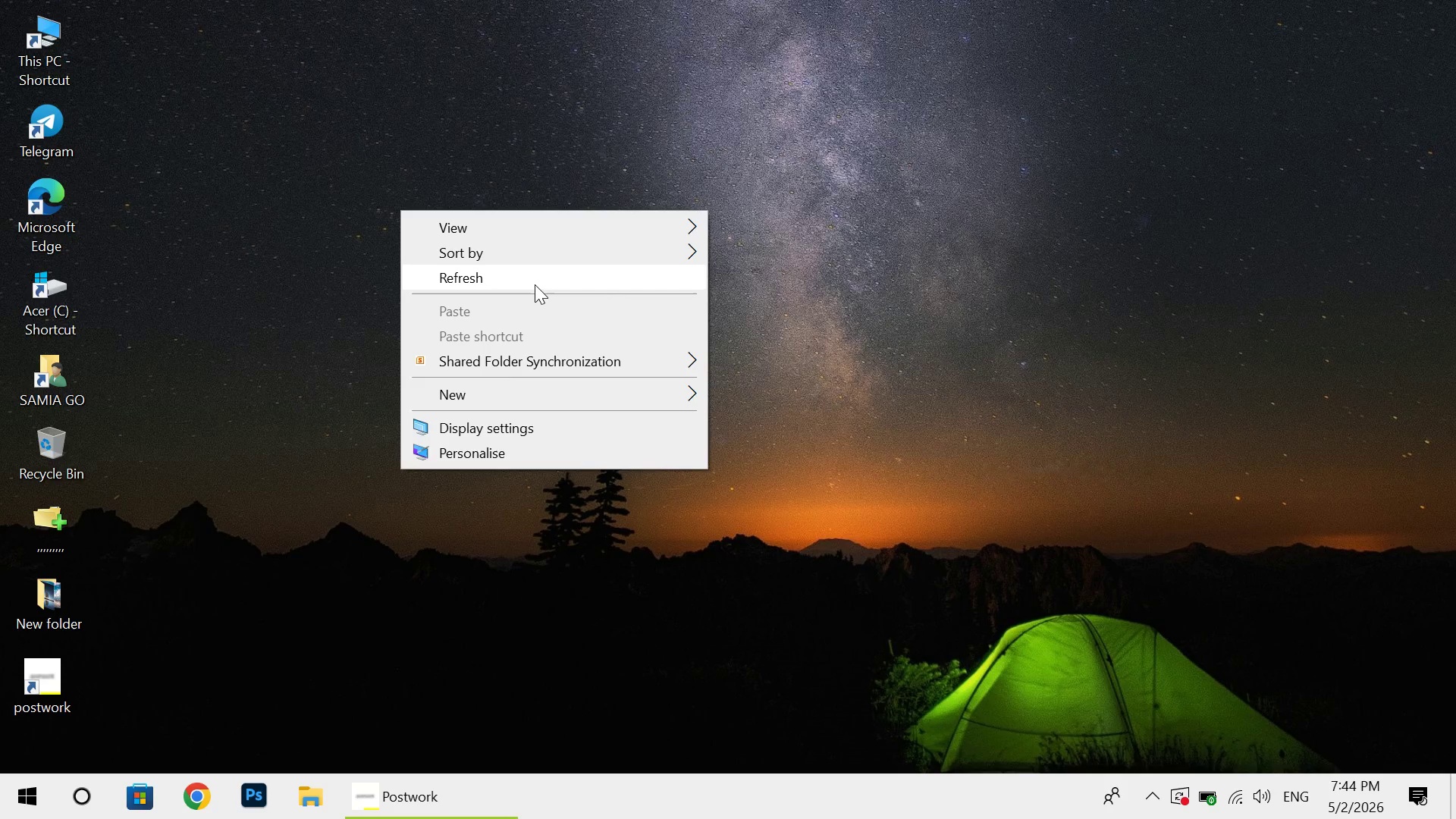 
left_click([535, 284])
 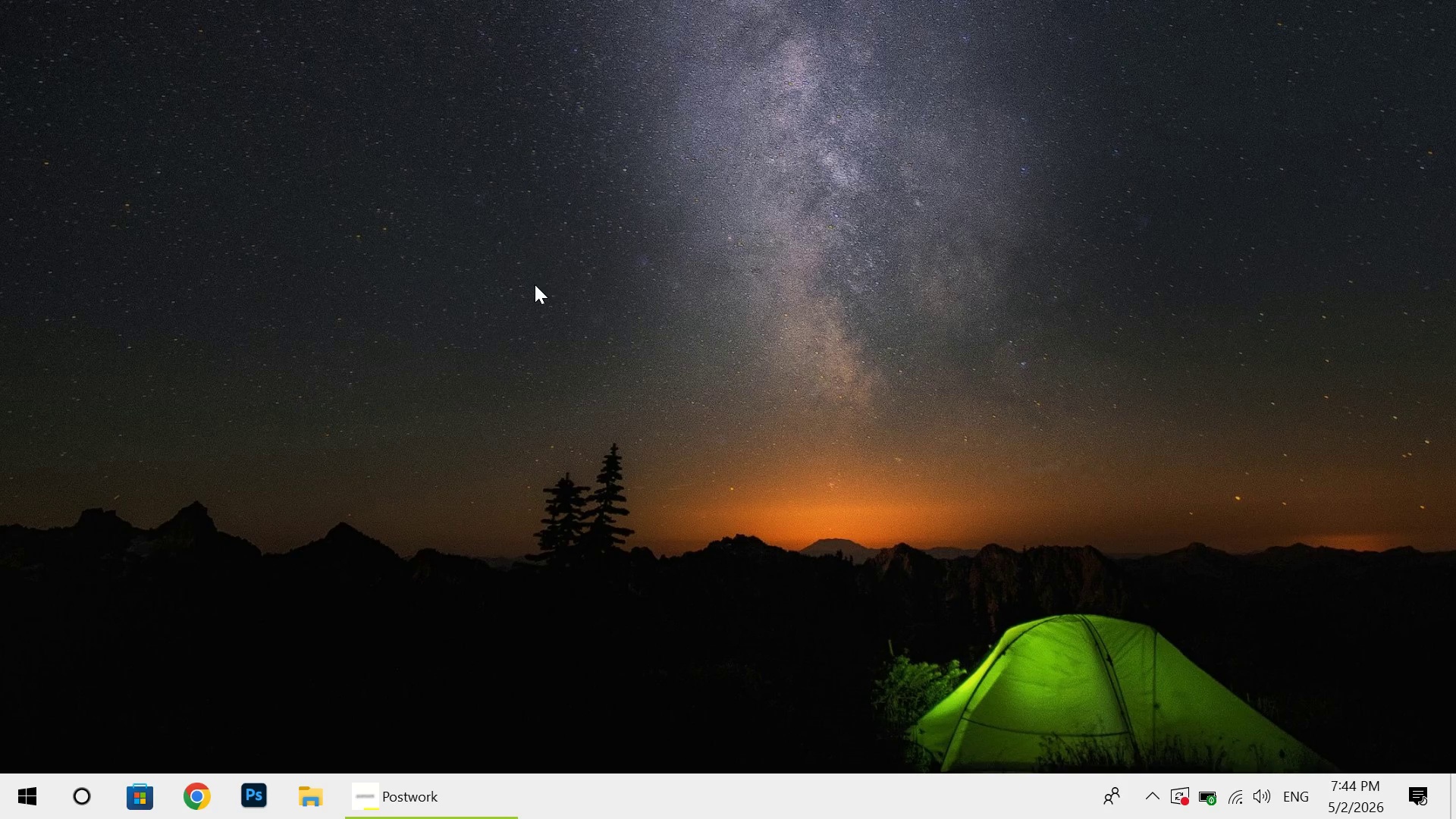 
right_click([535, 284])
 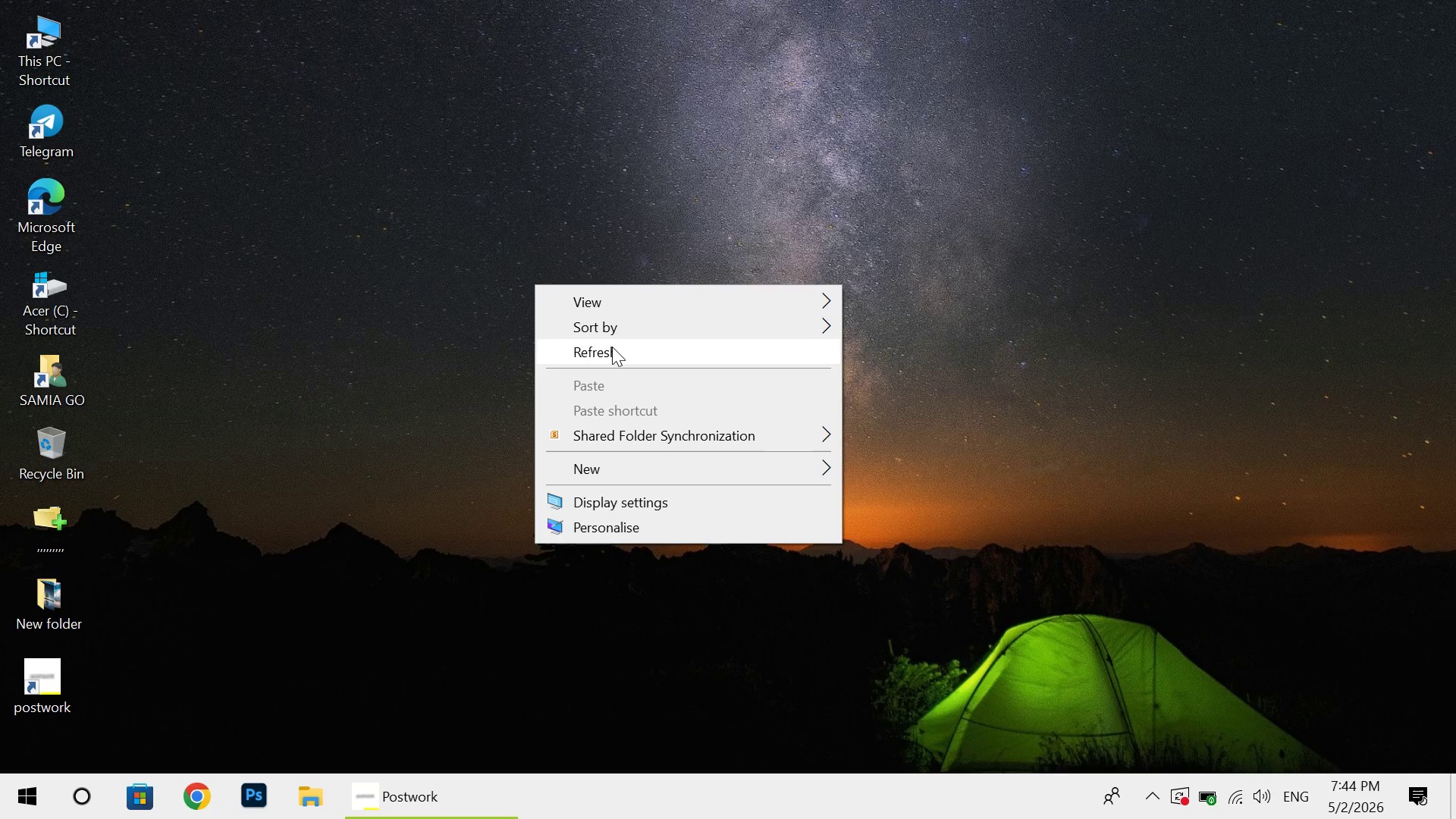 
left_click([612, 347])
 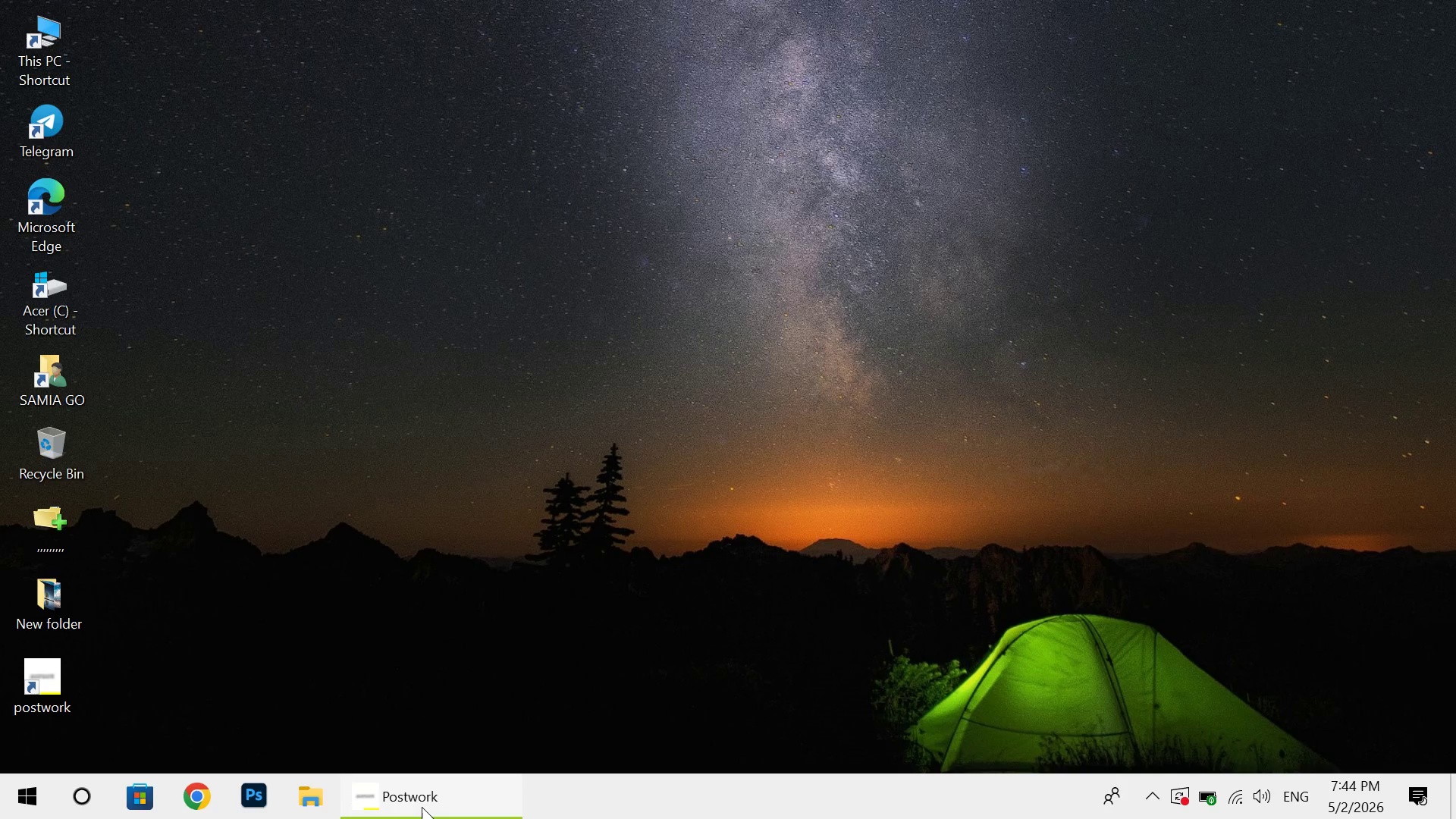 
left_click([422, 807])